 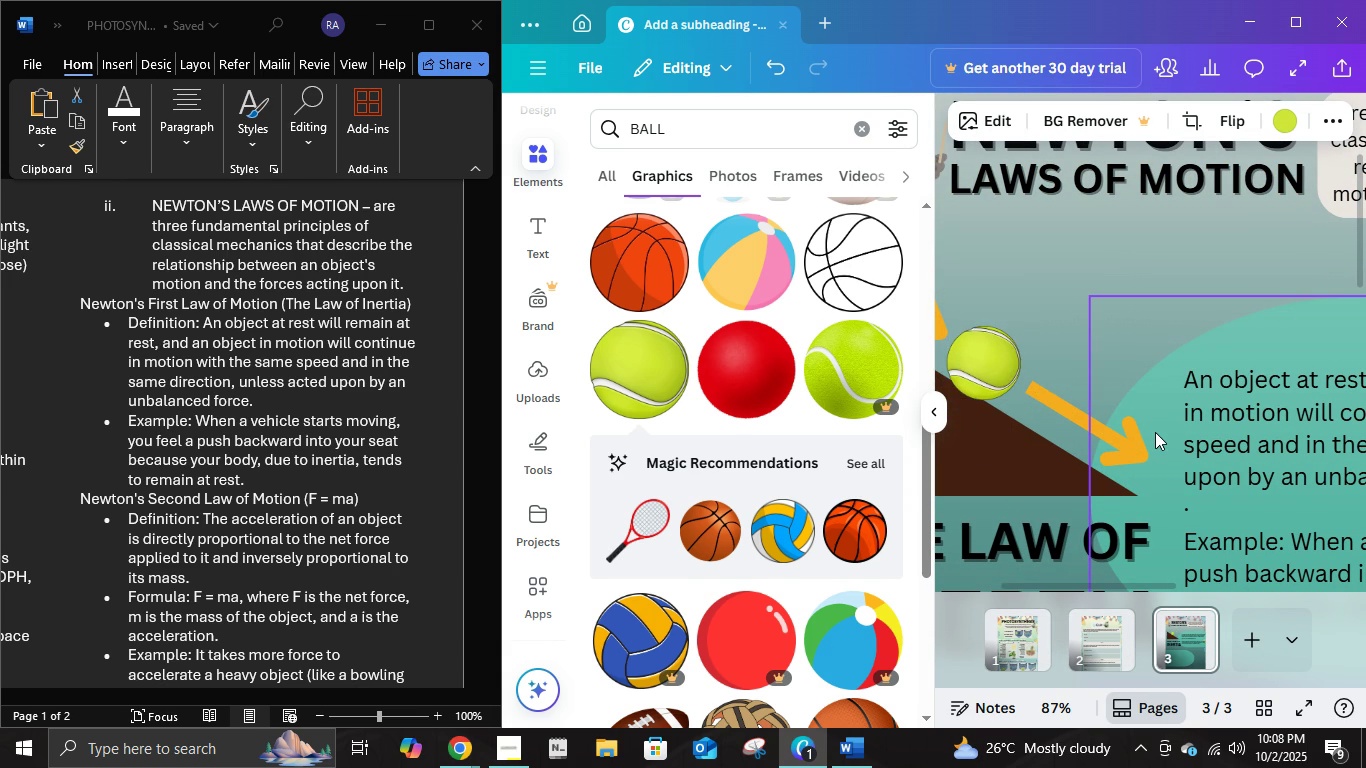 
key(ArrowUp)
 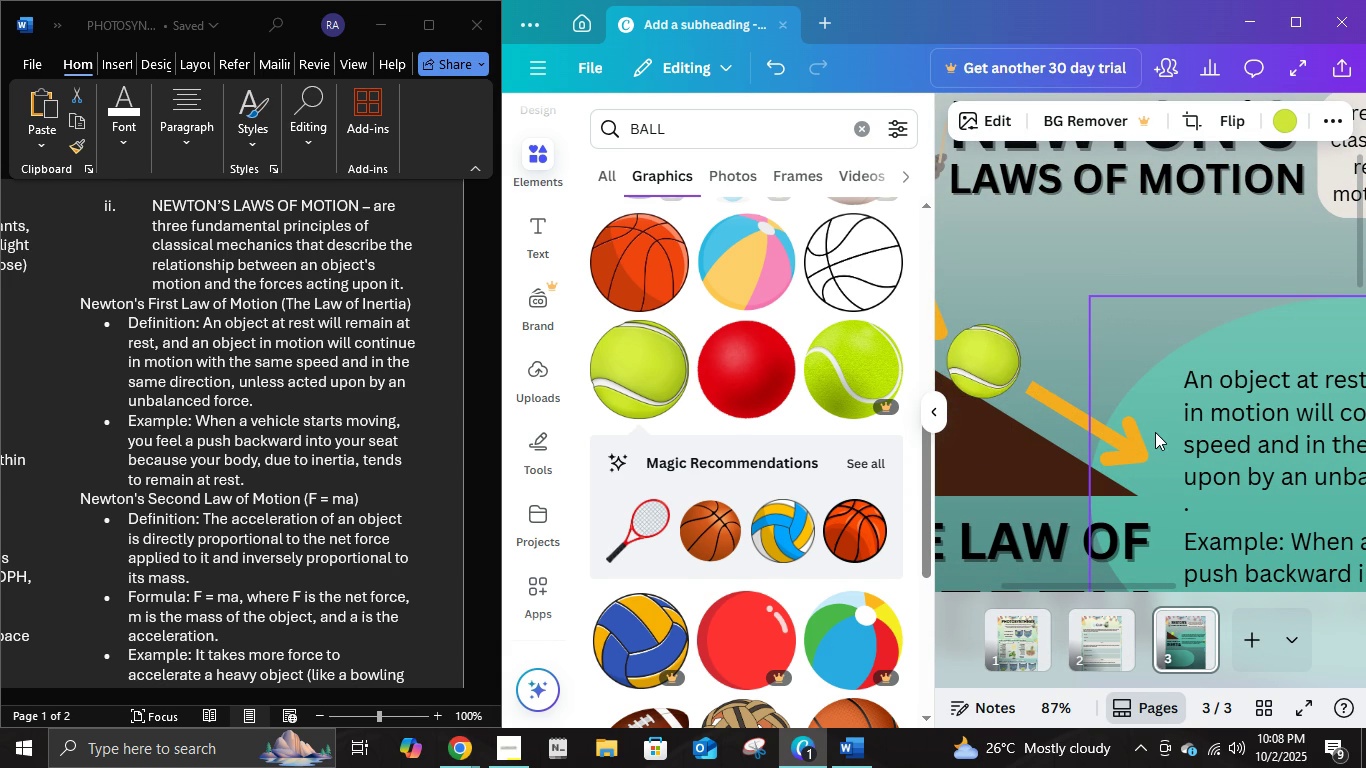 
key(ArrowUp)
 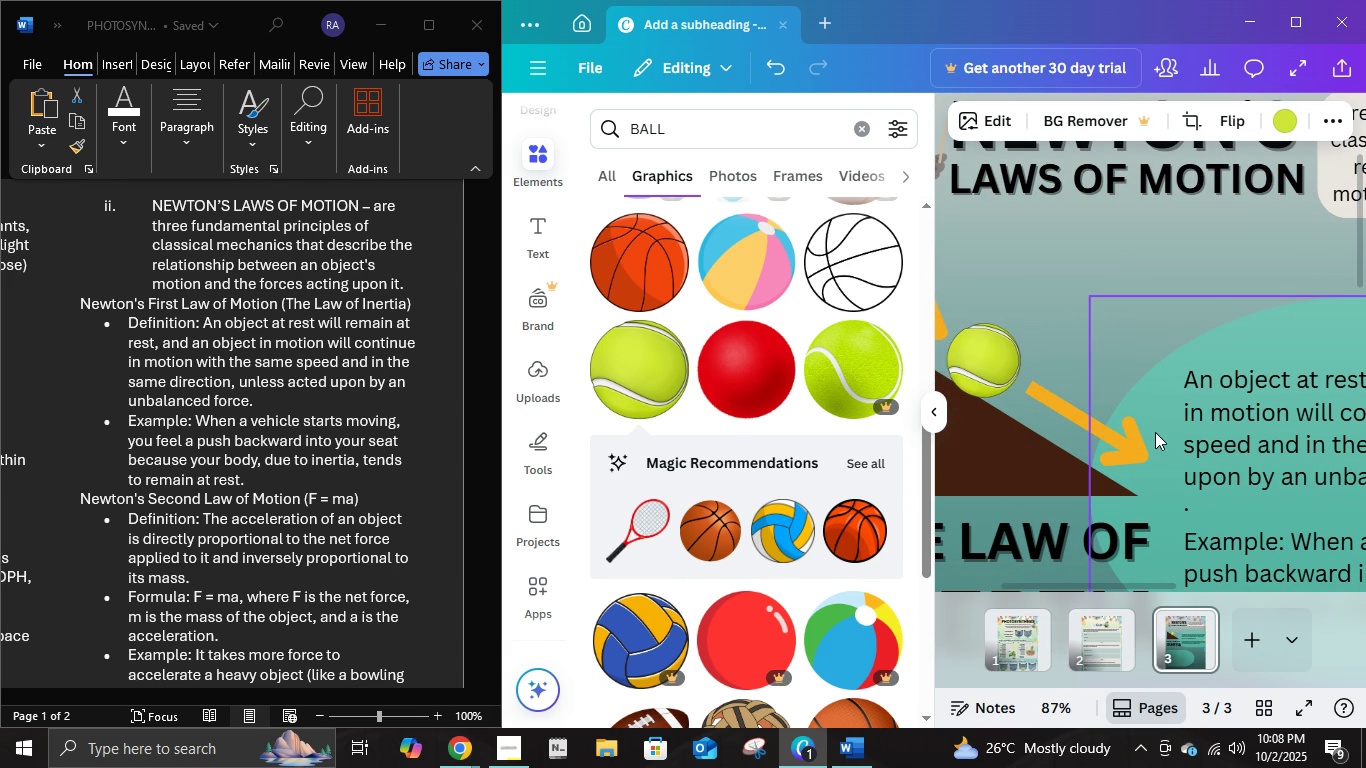 
key(ArrowUp)
 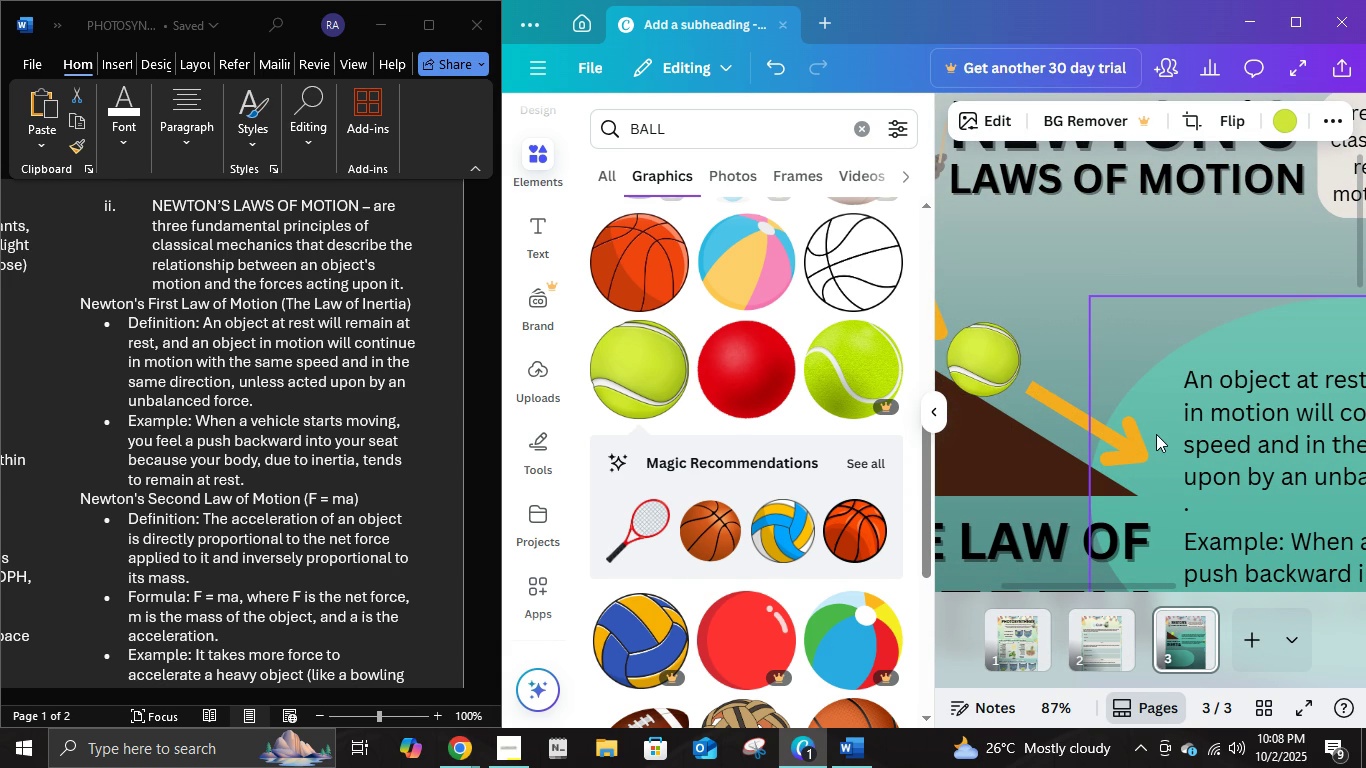 
key(ArrowUp)
 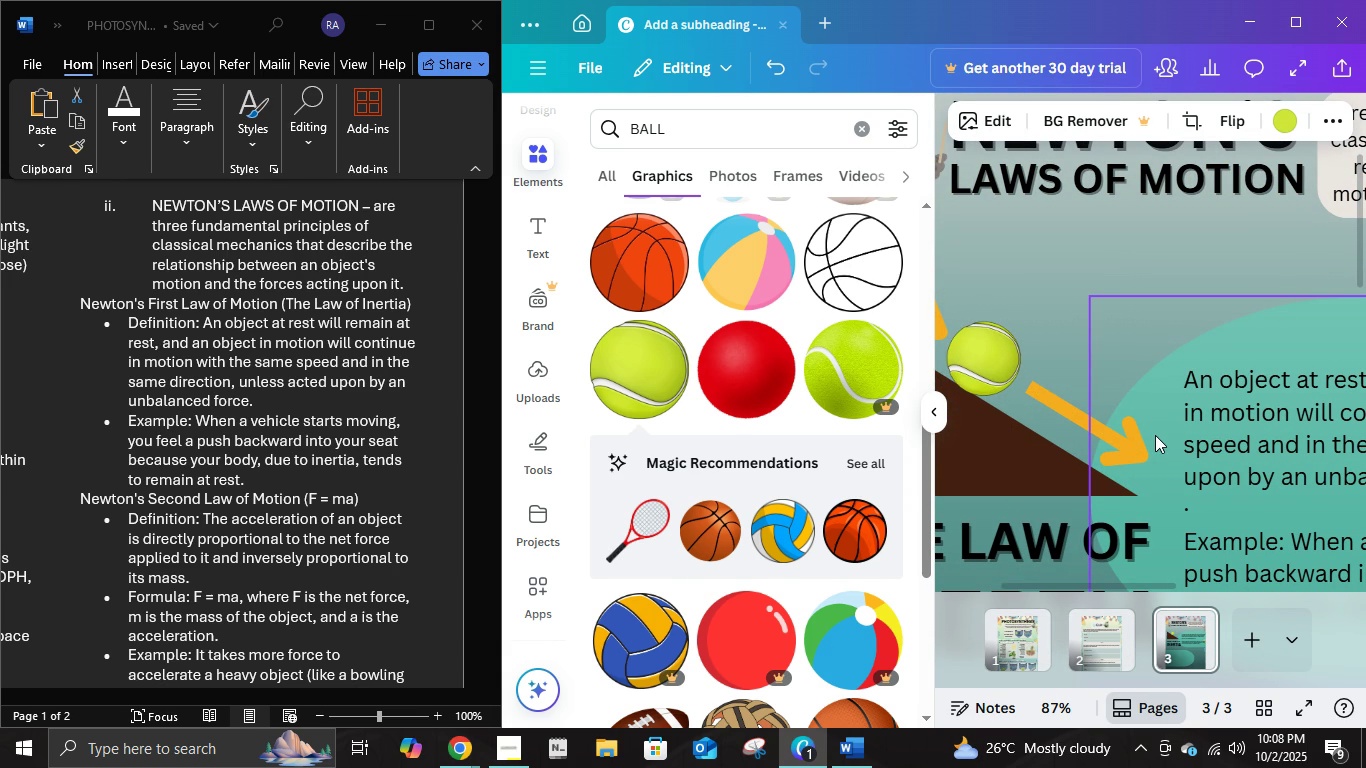 
key(ArrowUp)
 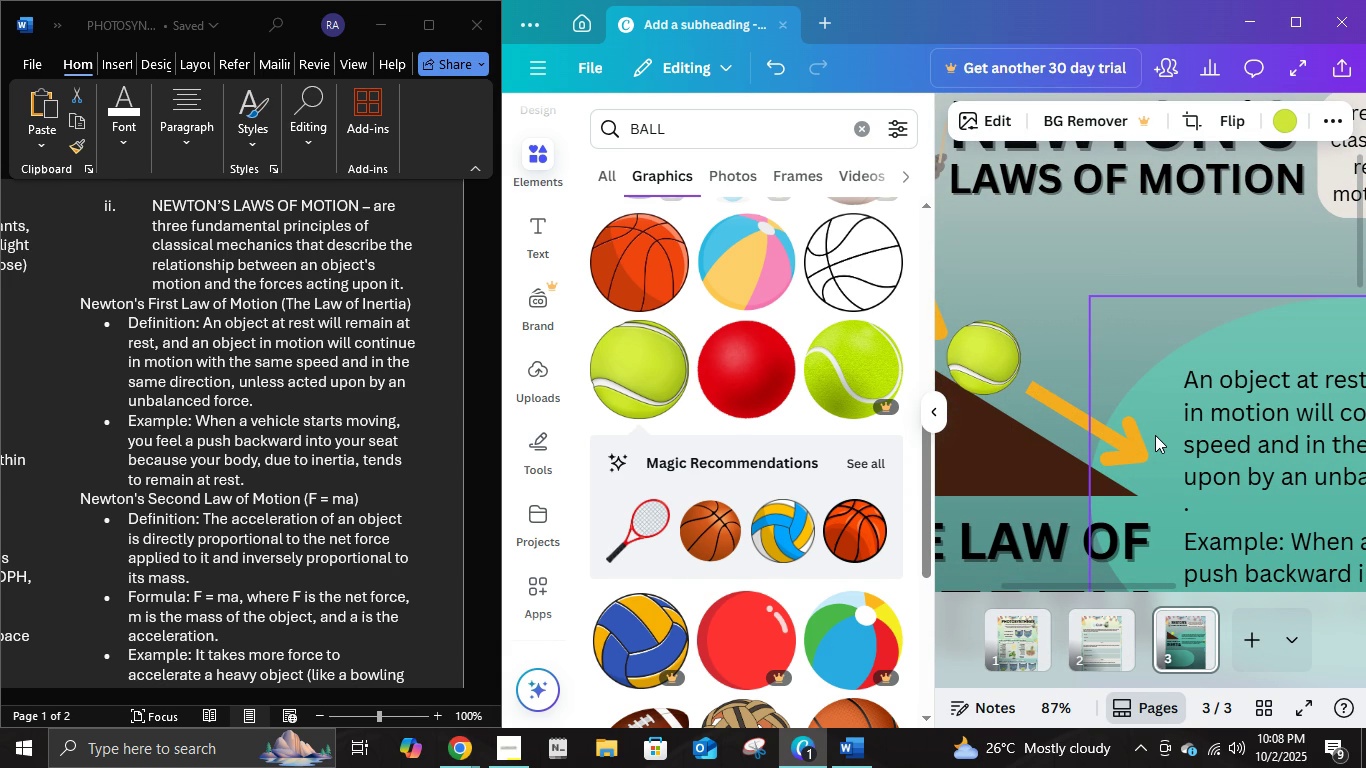 
key(ArrowUp)